 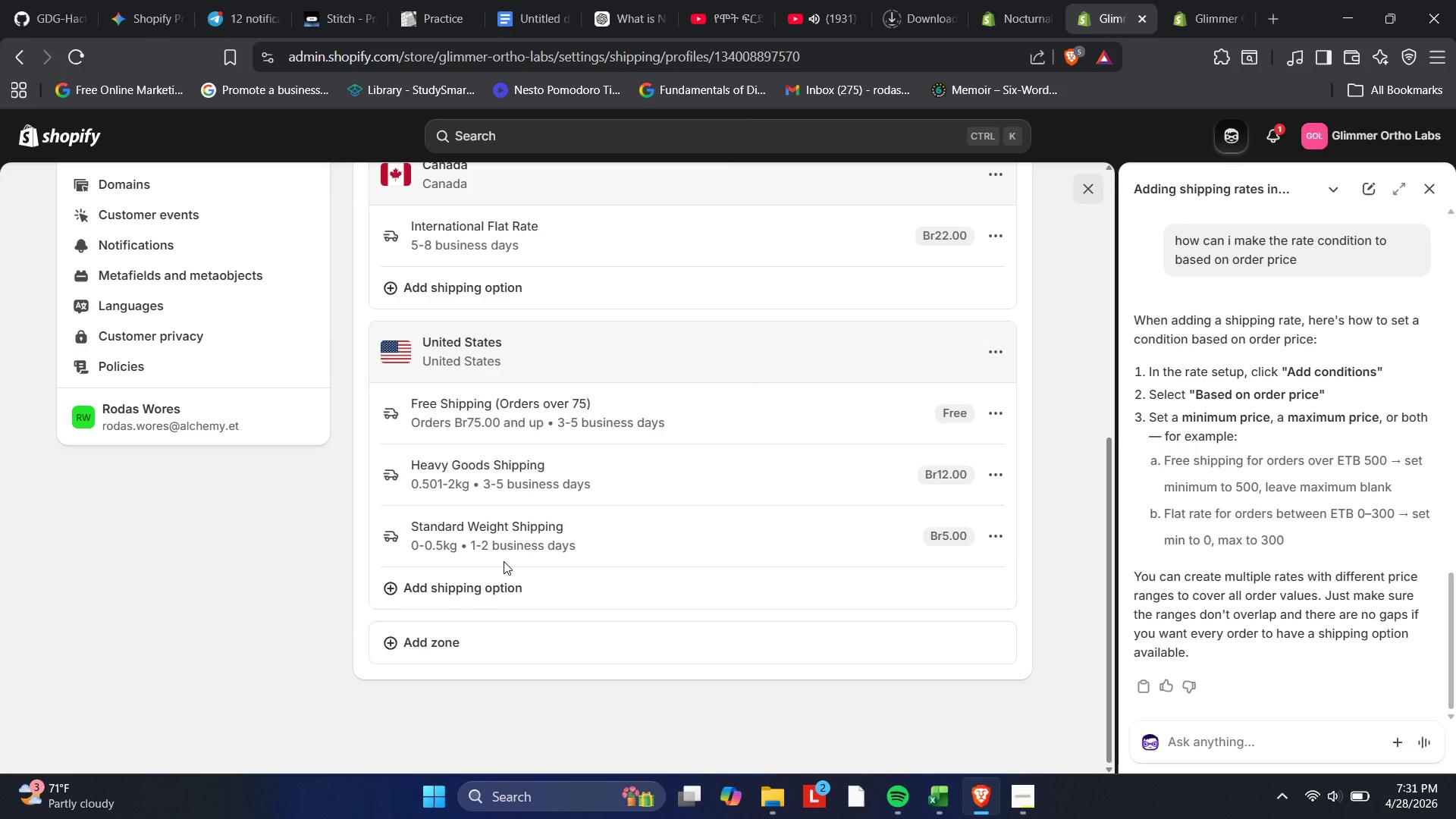 
scroll: coordinate [503, 560], scroll_direction: down, amount: 2.0
 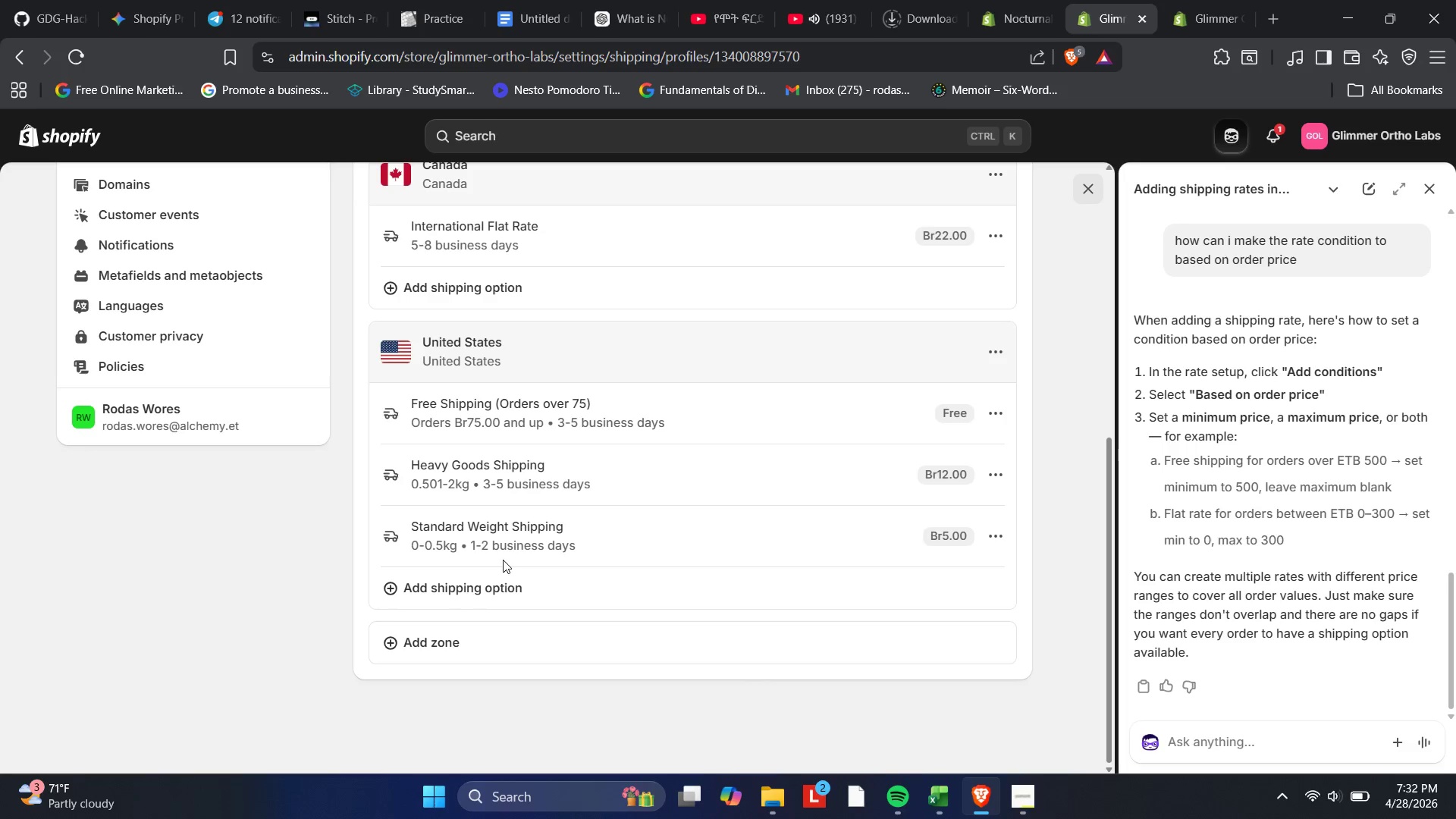 
wait(11.65)
 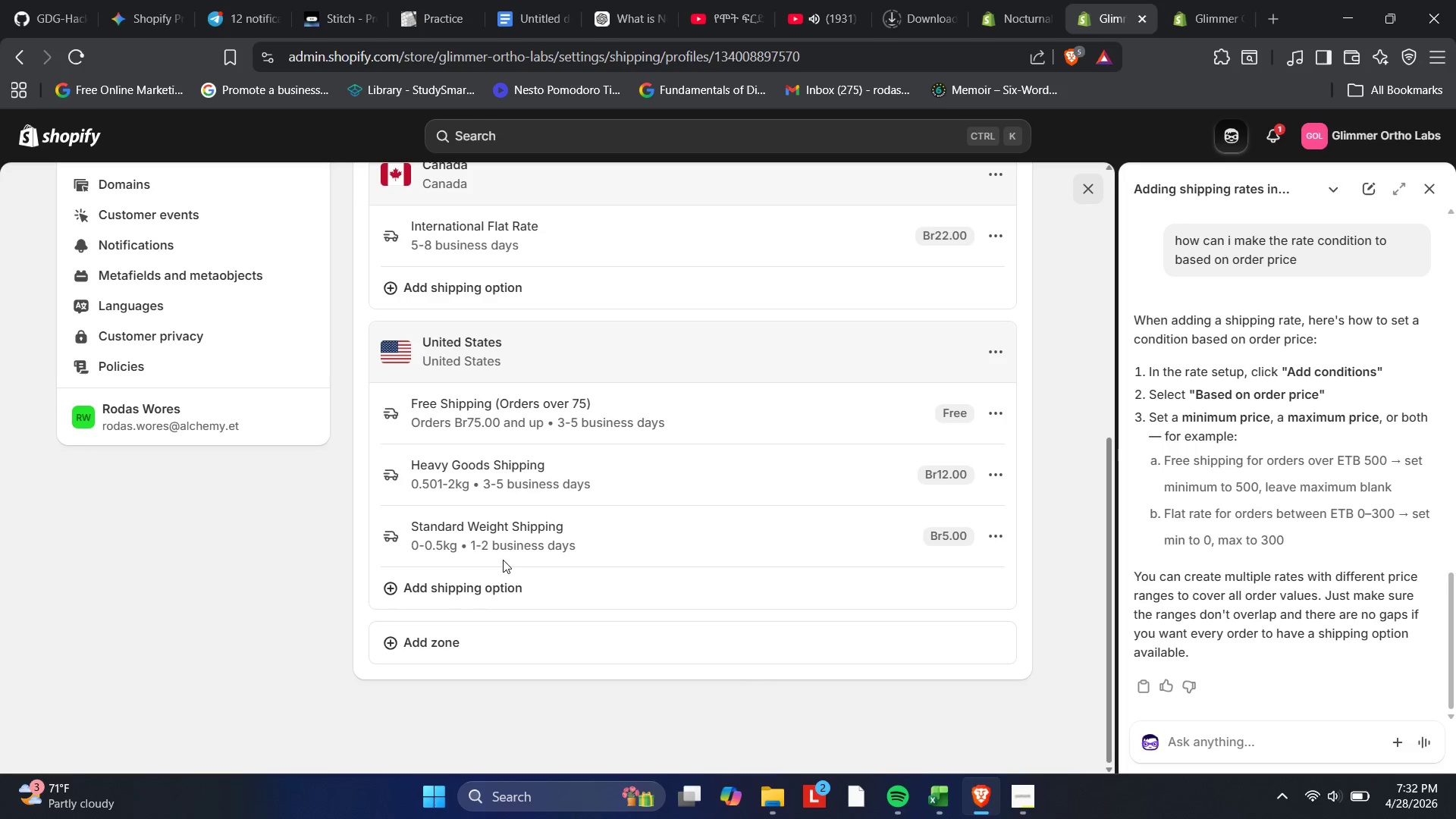 
left_click([503, 560])
 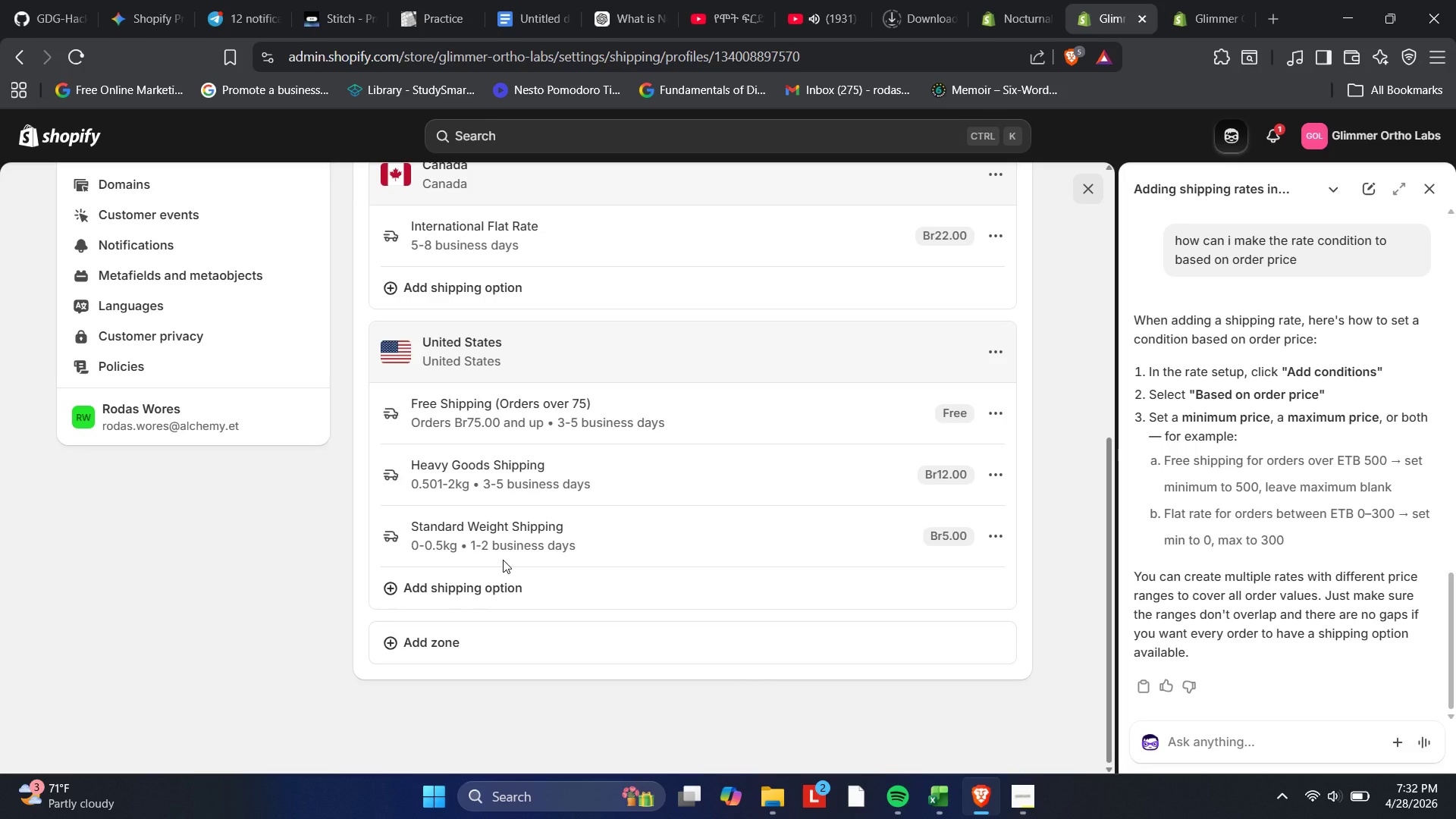 
scroll: coordinate [256, 476], scroll_direction: up, amount: 7.0
 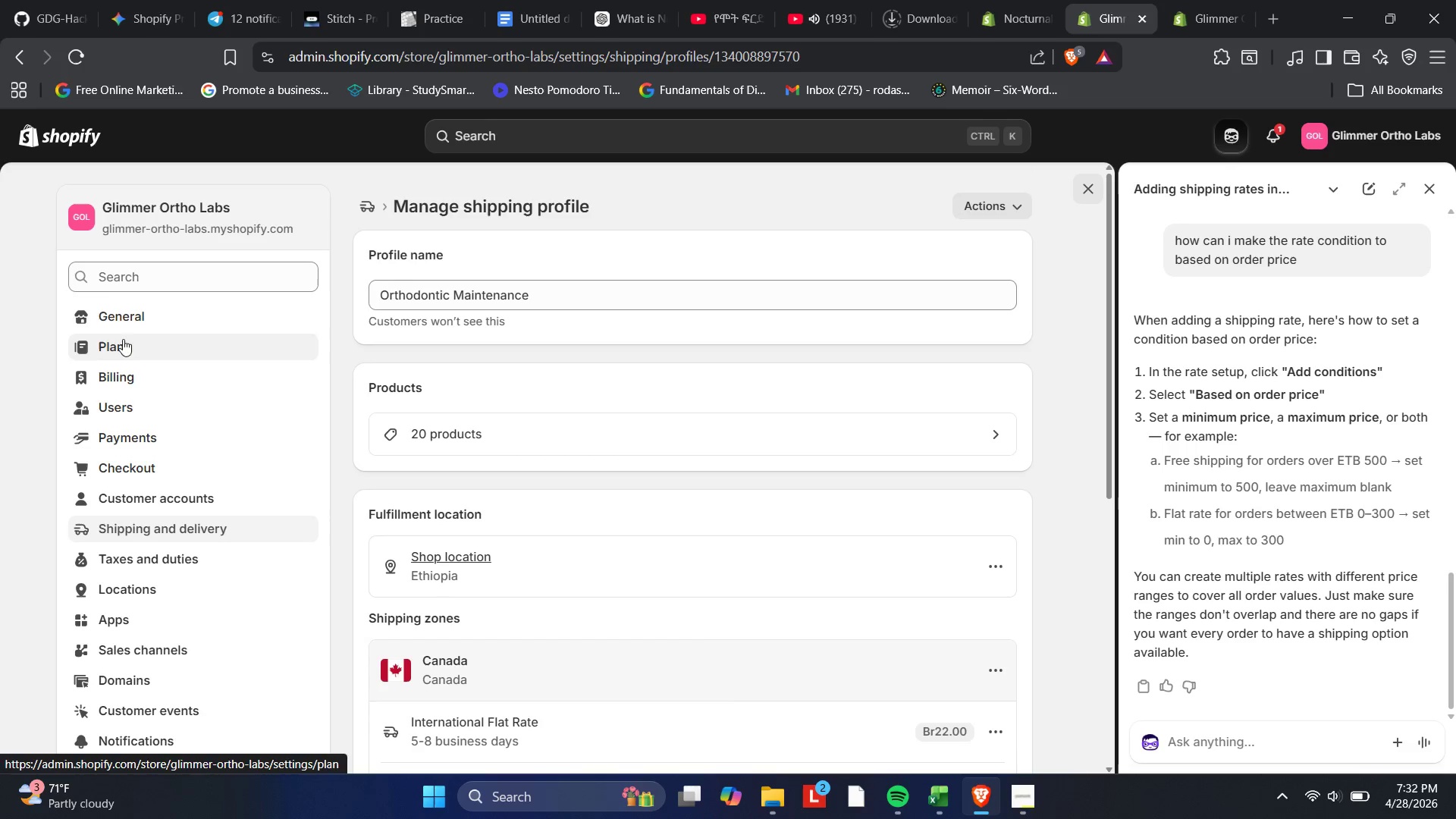 
wait(6.62)
 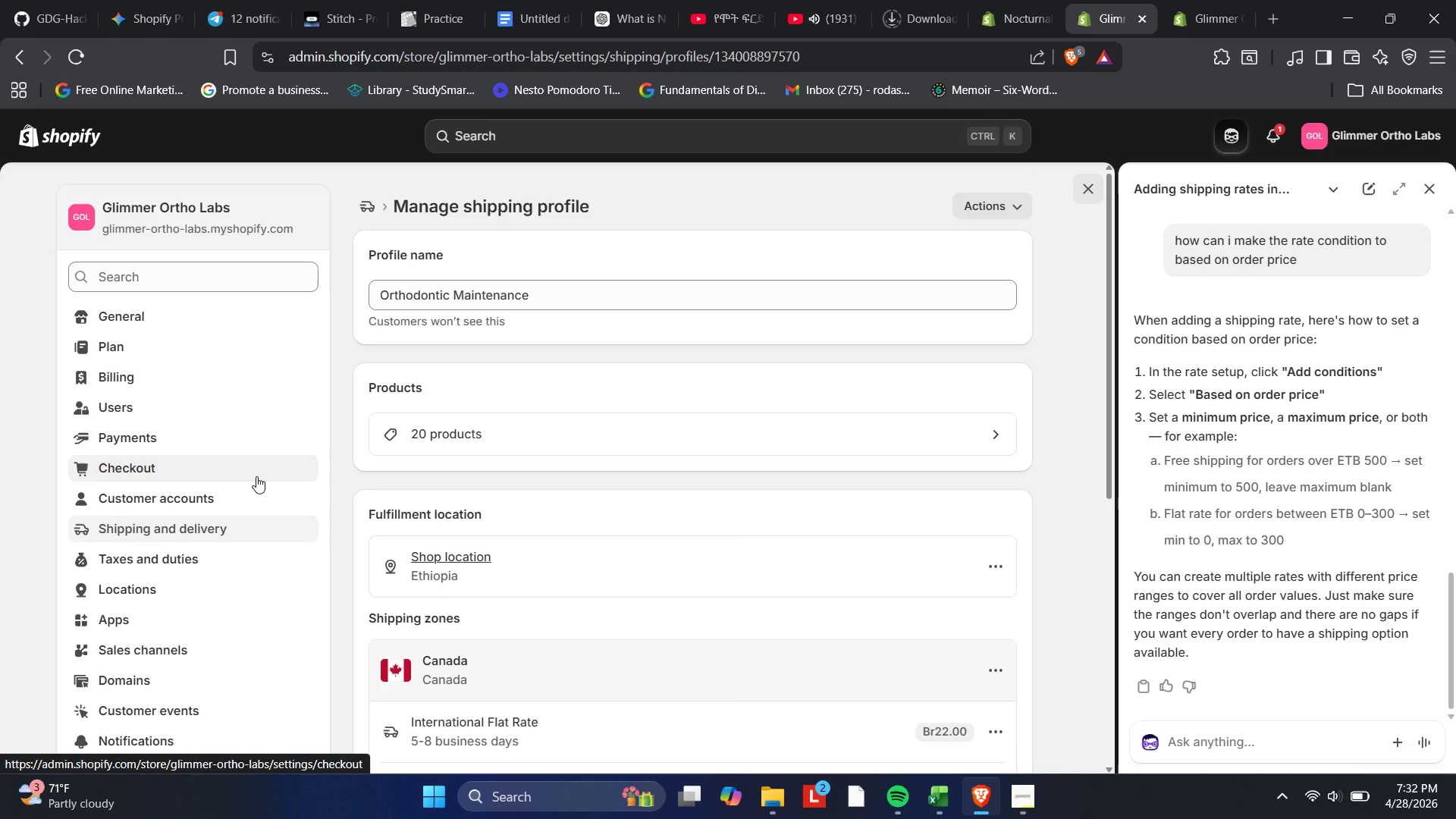 
left_click([14, 60])
 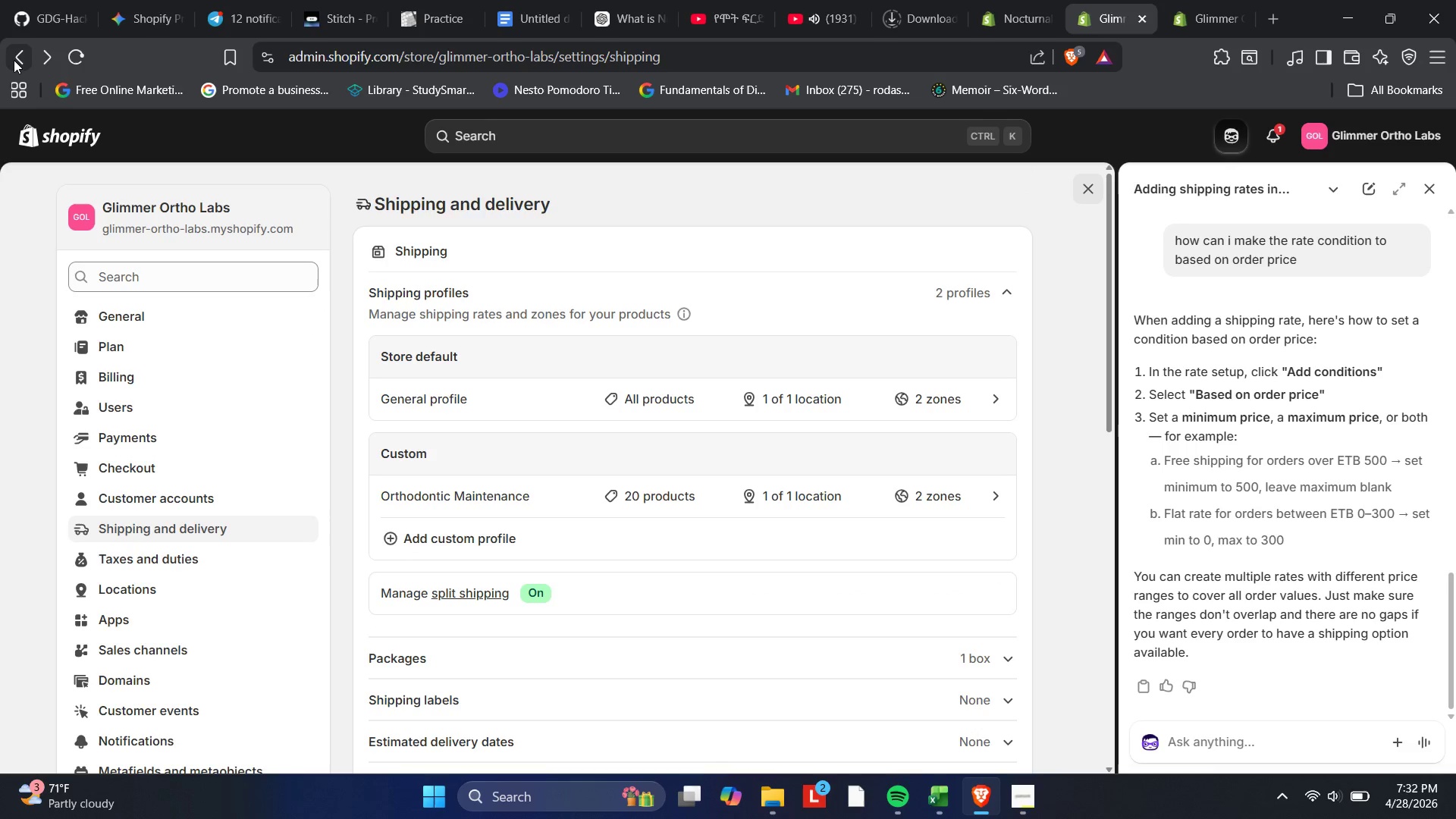 
left_click([14, 60])
 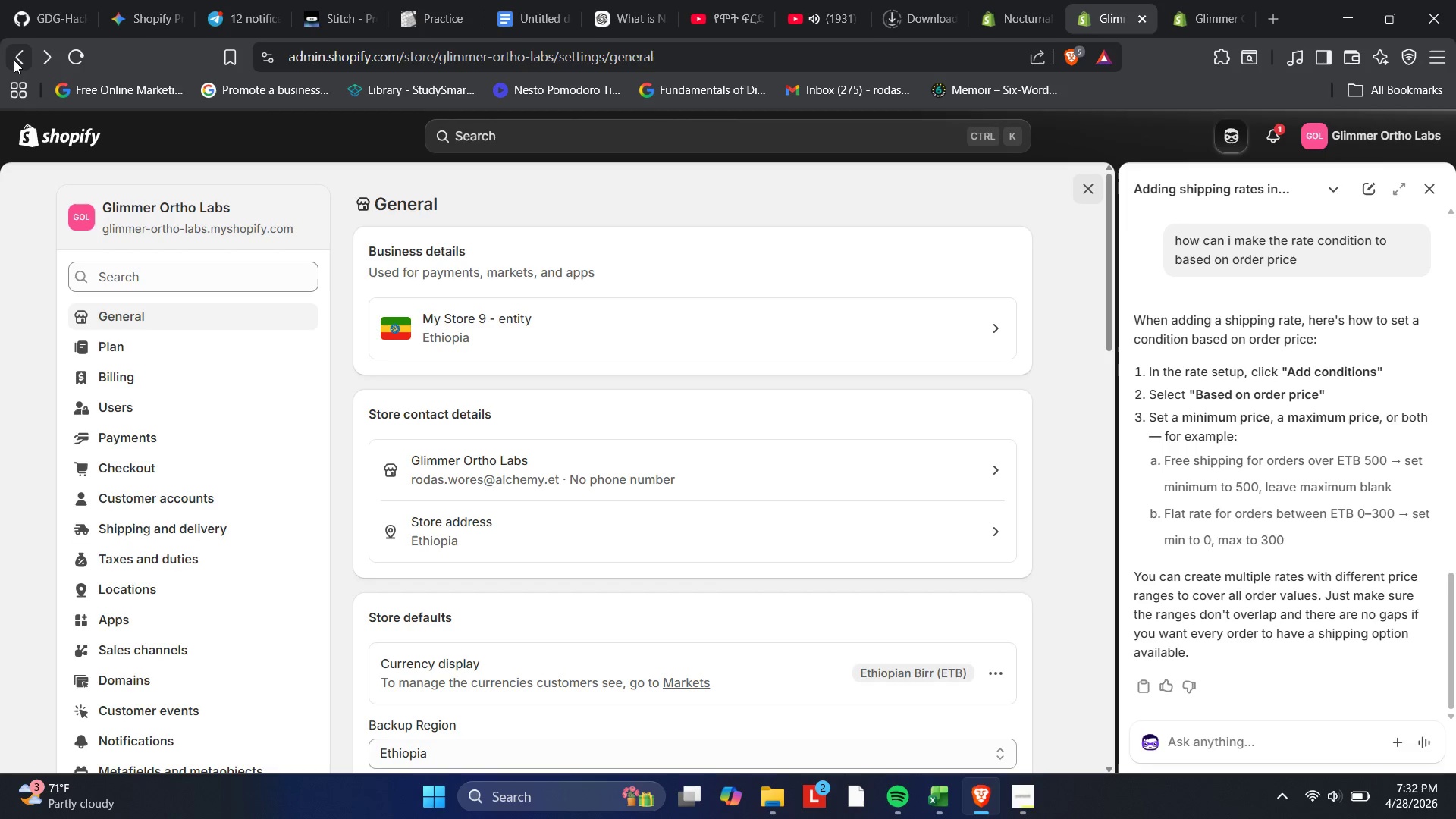 
left_click([14, 60])
 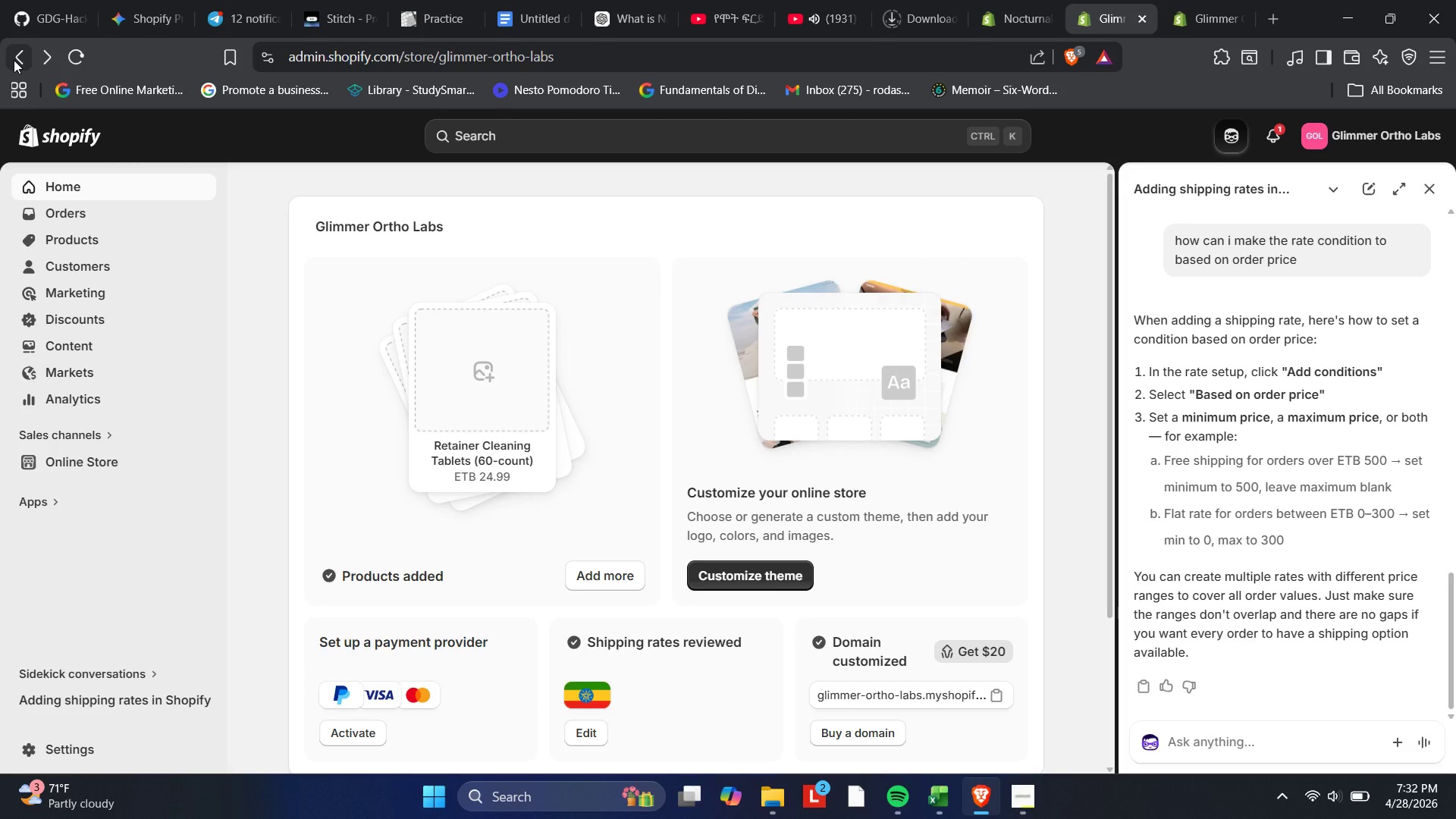 
left_click([104, 237])
 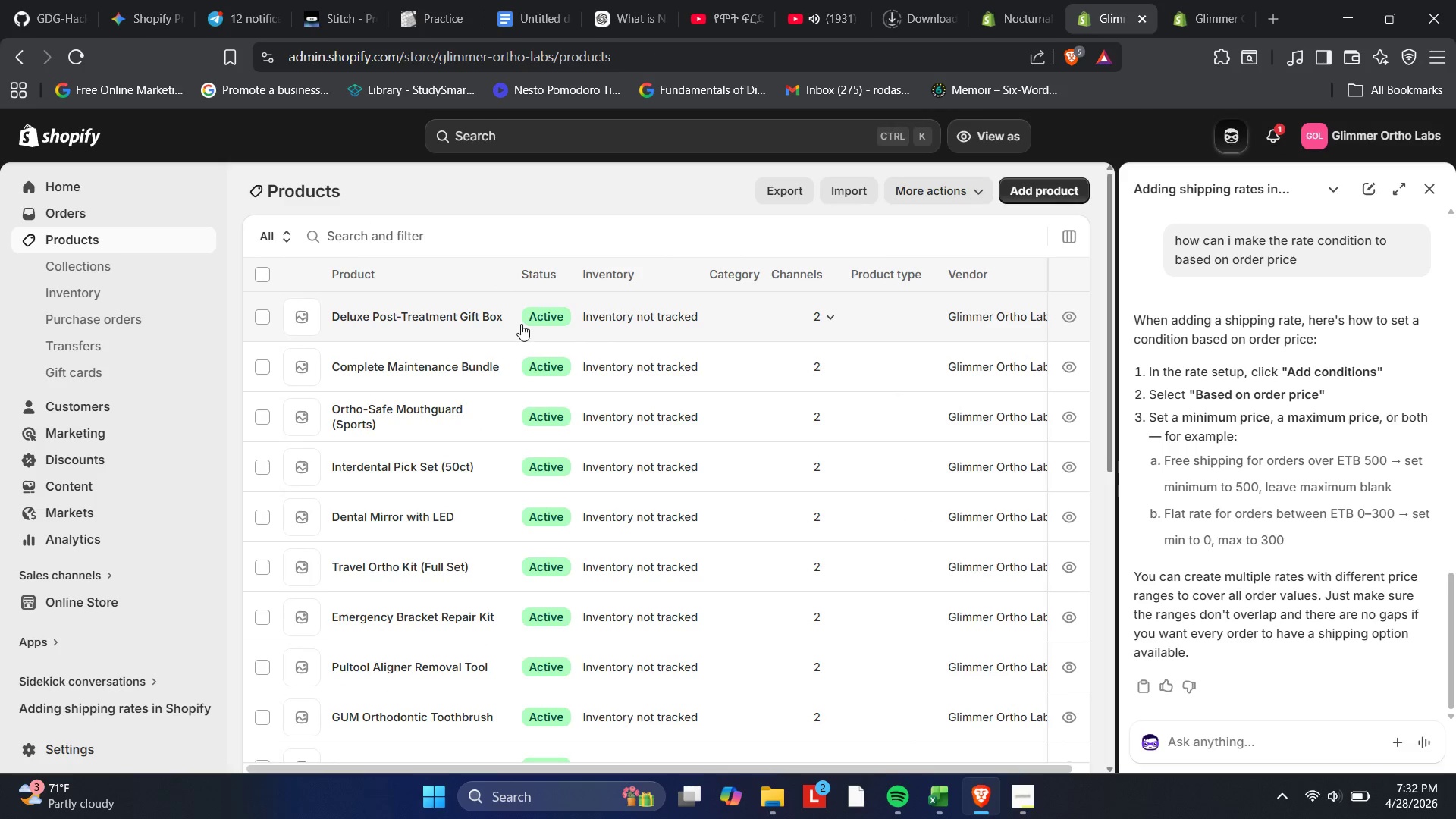 
left_click([395, 323])
 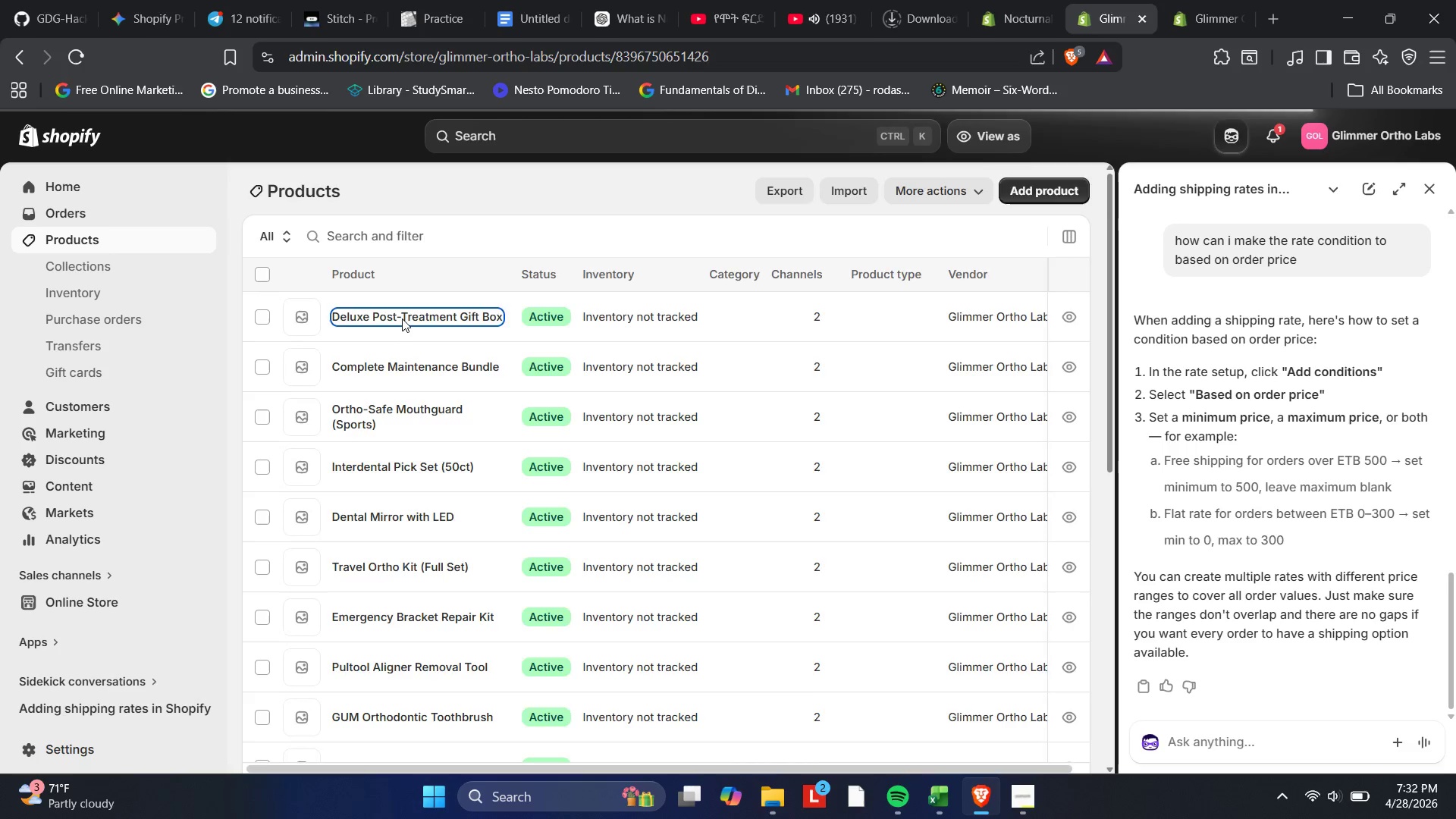 
wait(7.01)
 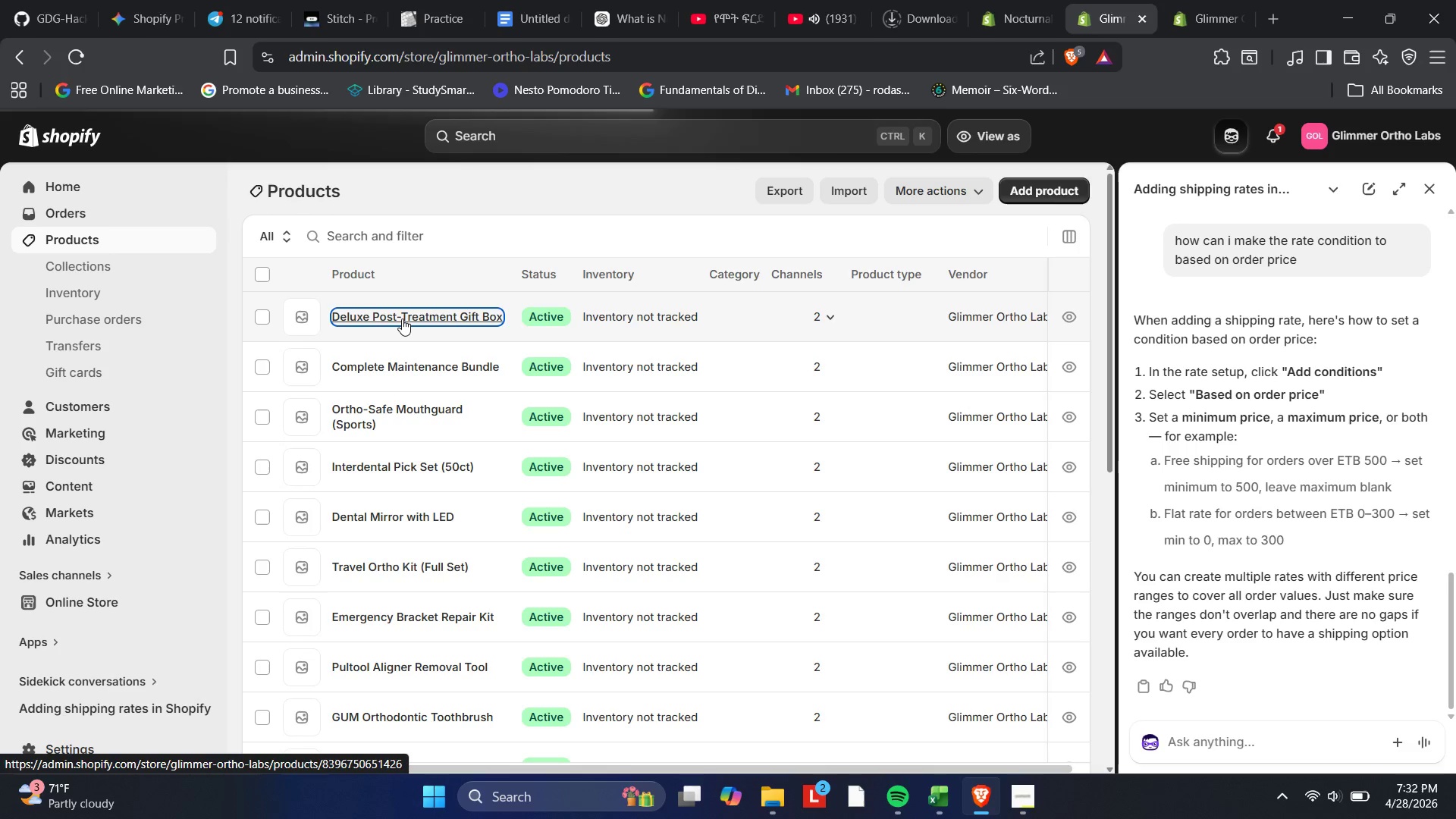 
scroll: coordinate [527, 362], scroll_direction: none, amount: 0.0
 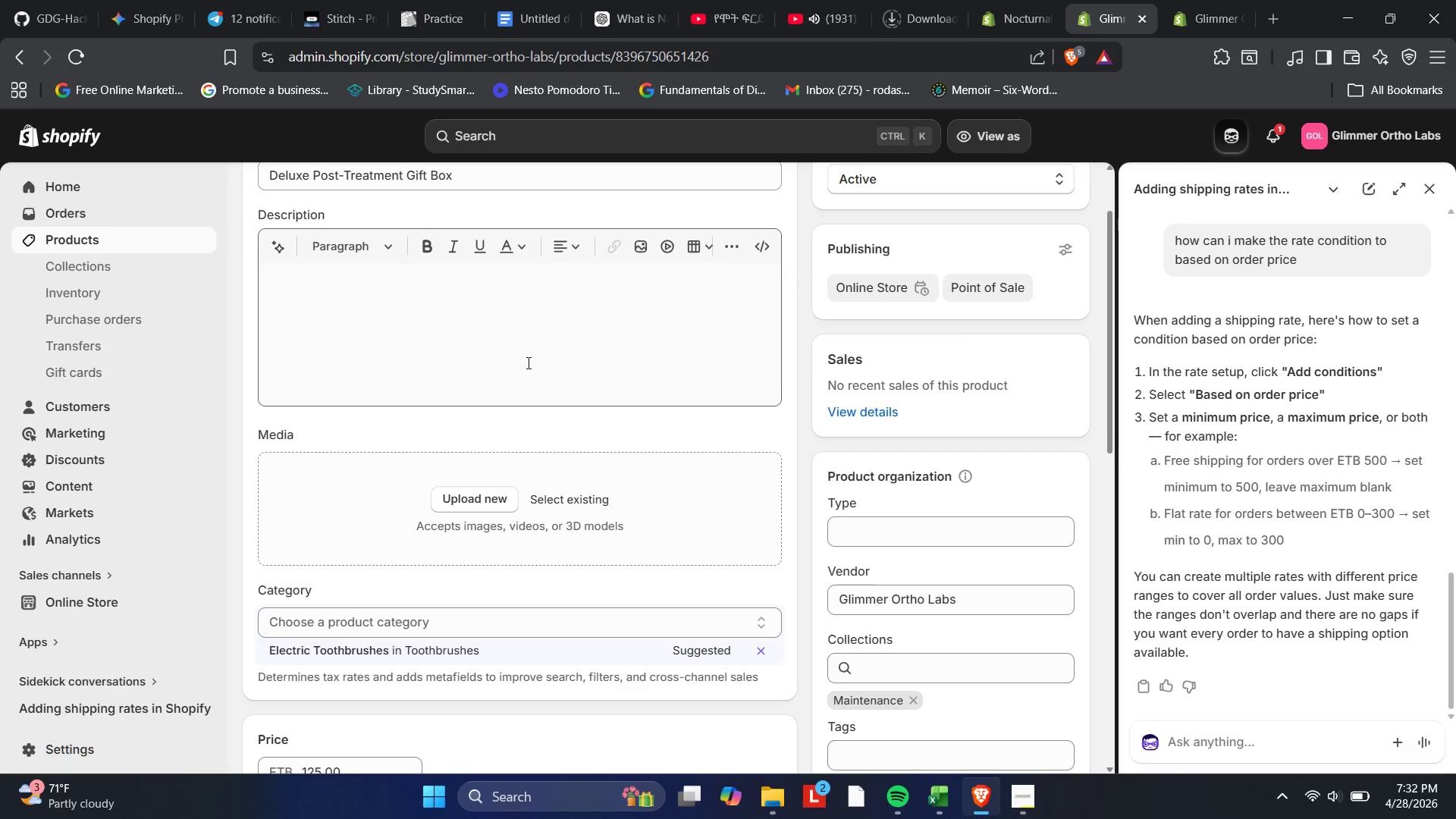 
scroll: coordinate [689, 575], scroll_direction: down, amount: 6.0
 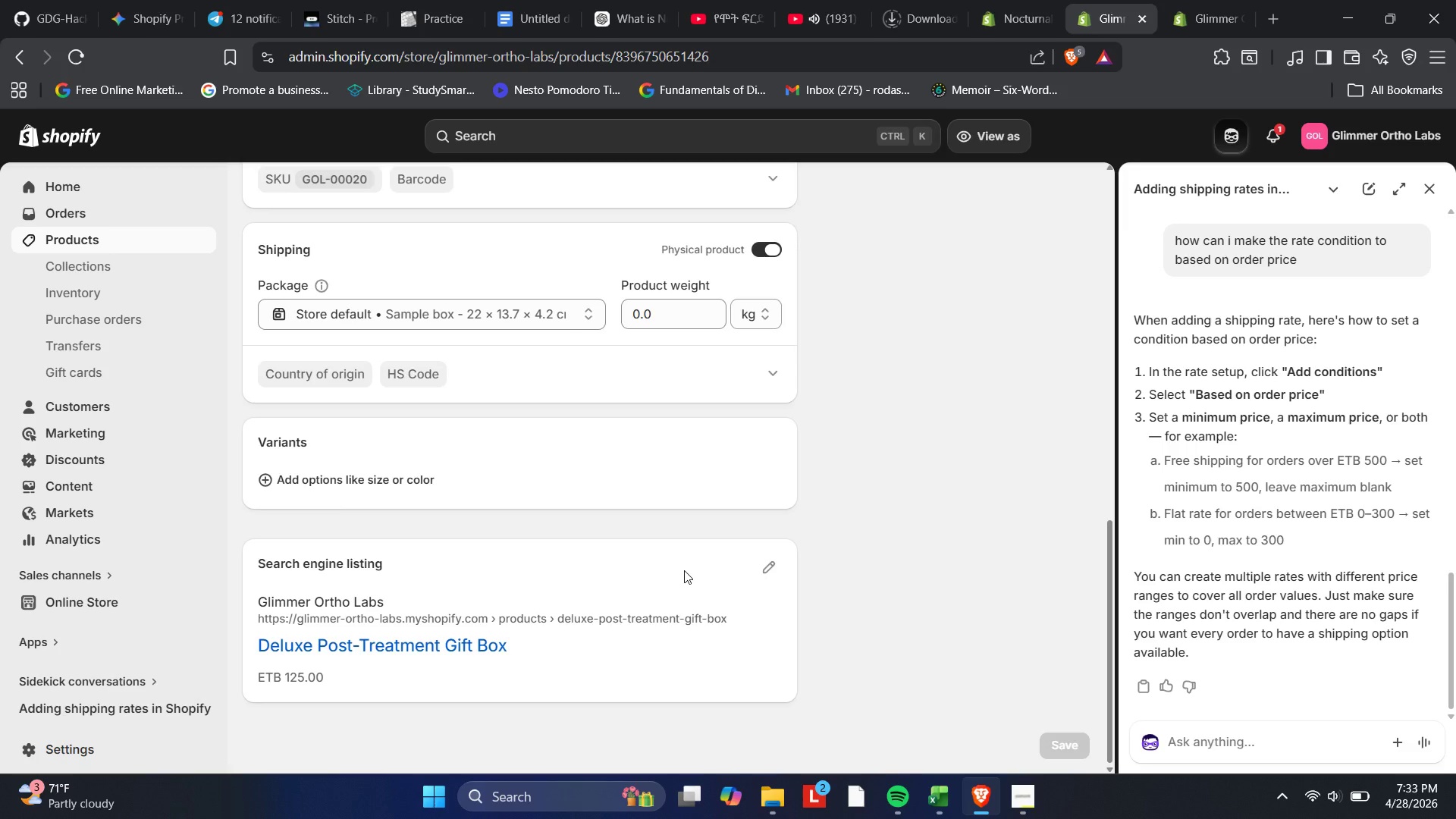 
wait(48.9)
 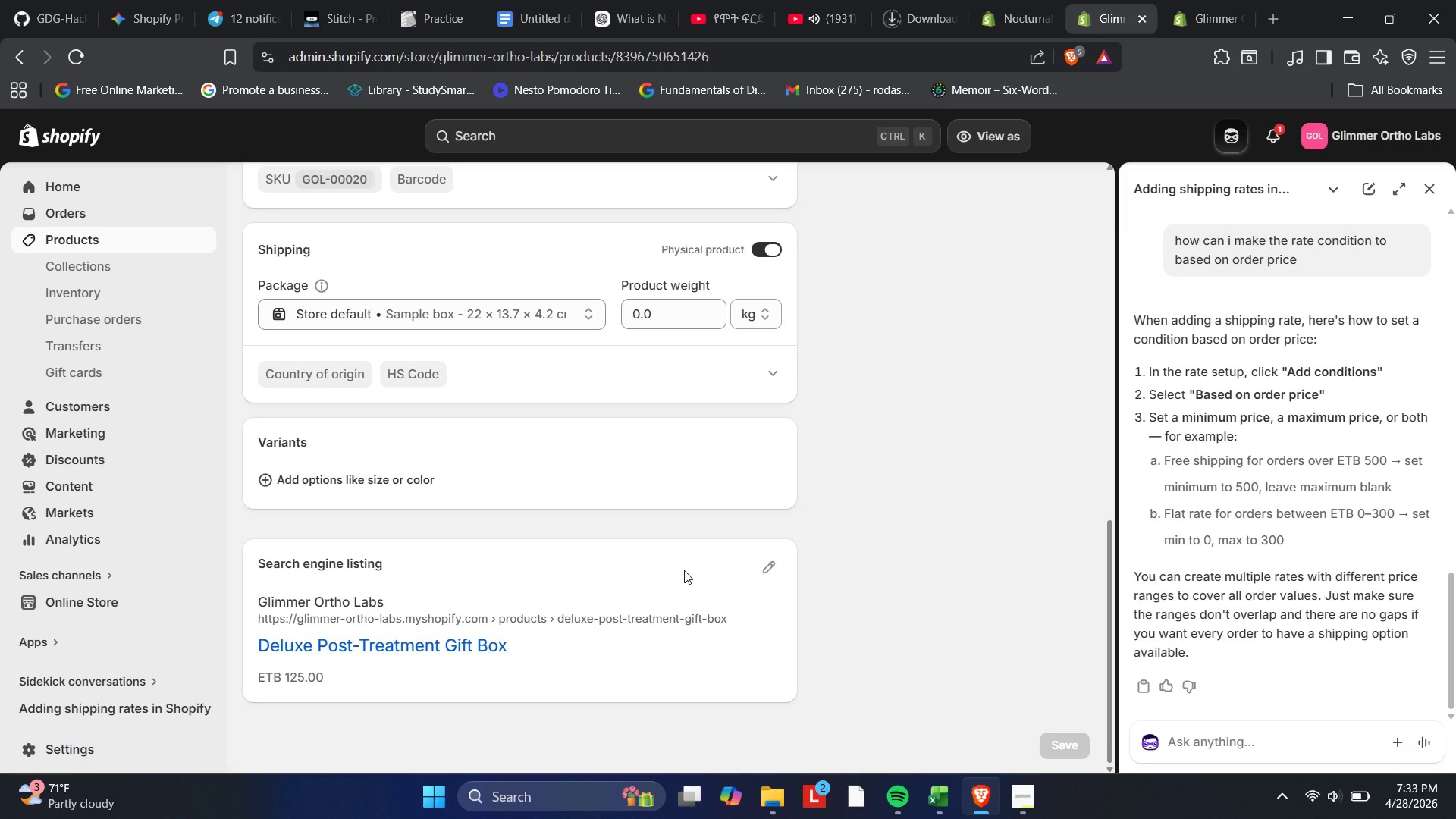 
left_click([1028, 802])